 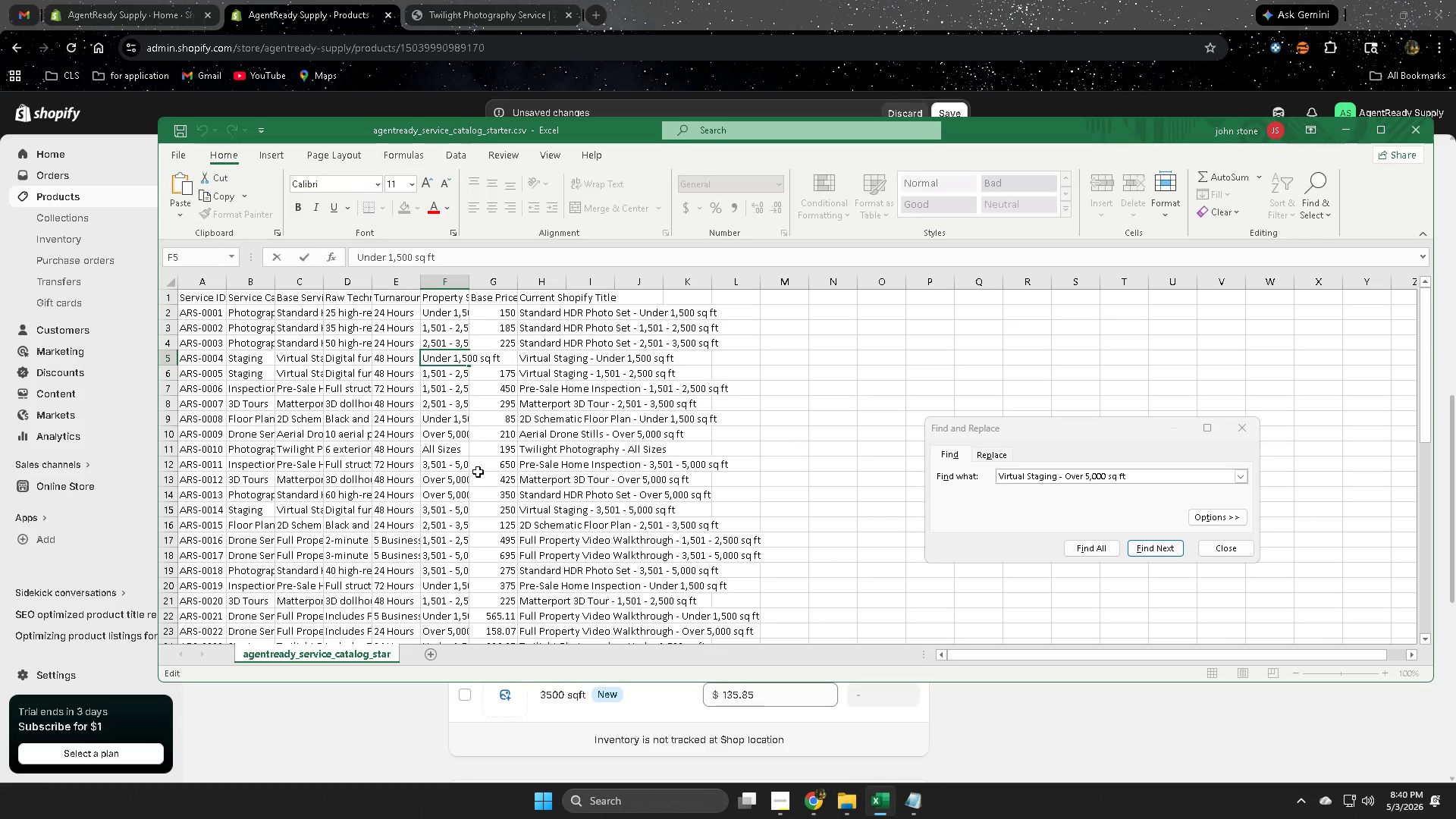 
double_click([427, 300])
 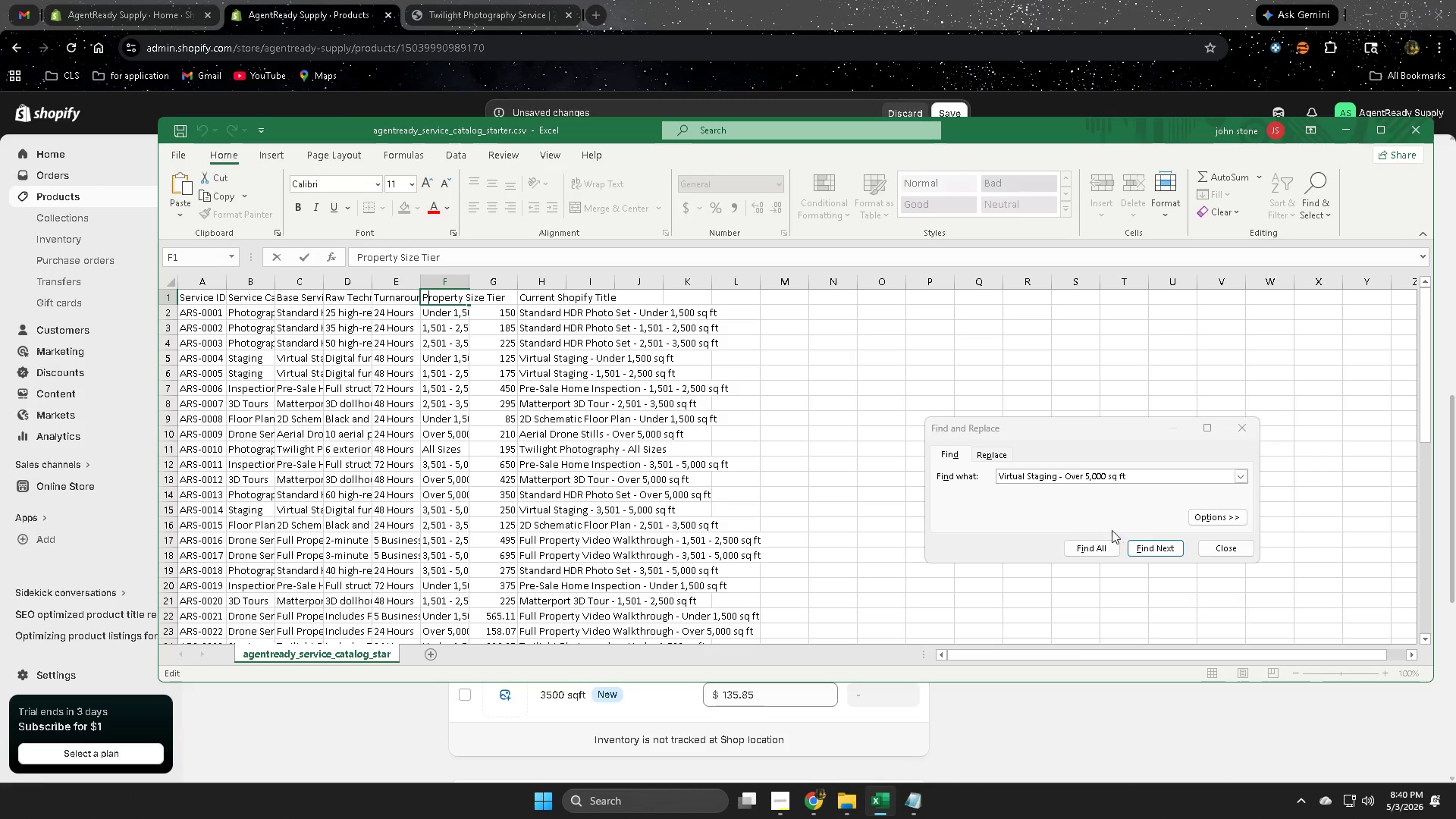 
left_click([1143, 477])
 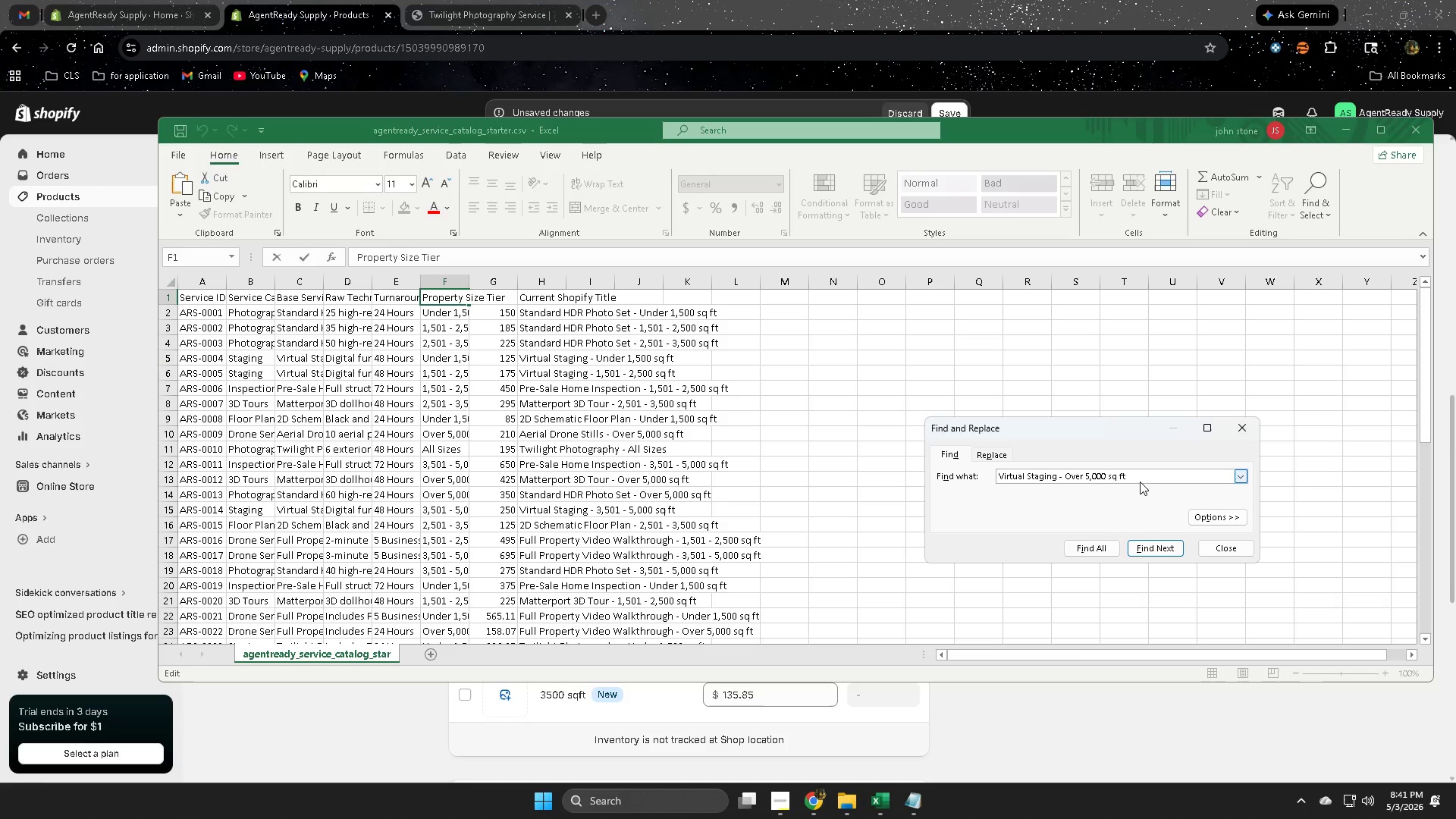 
key(Enter)
 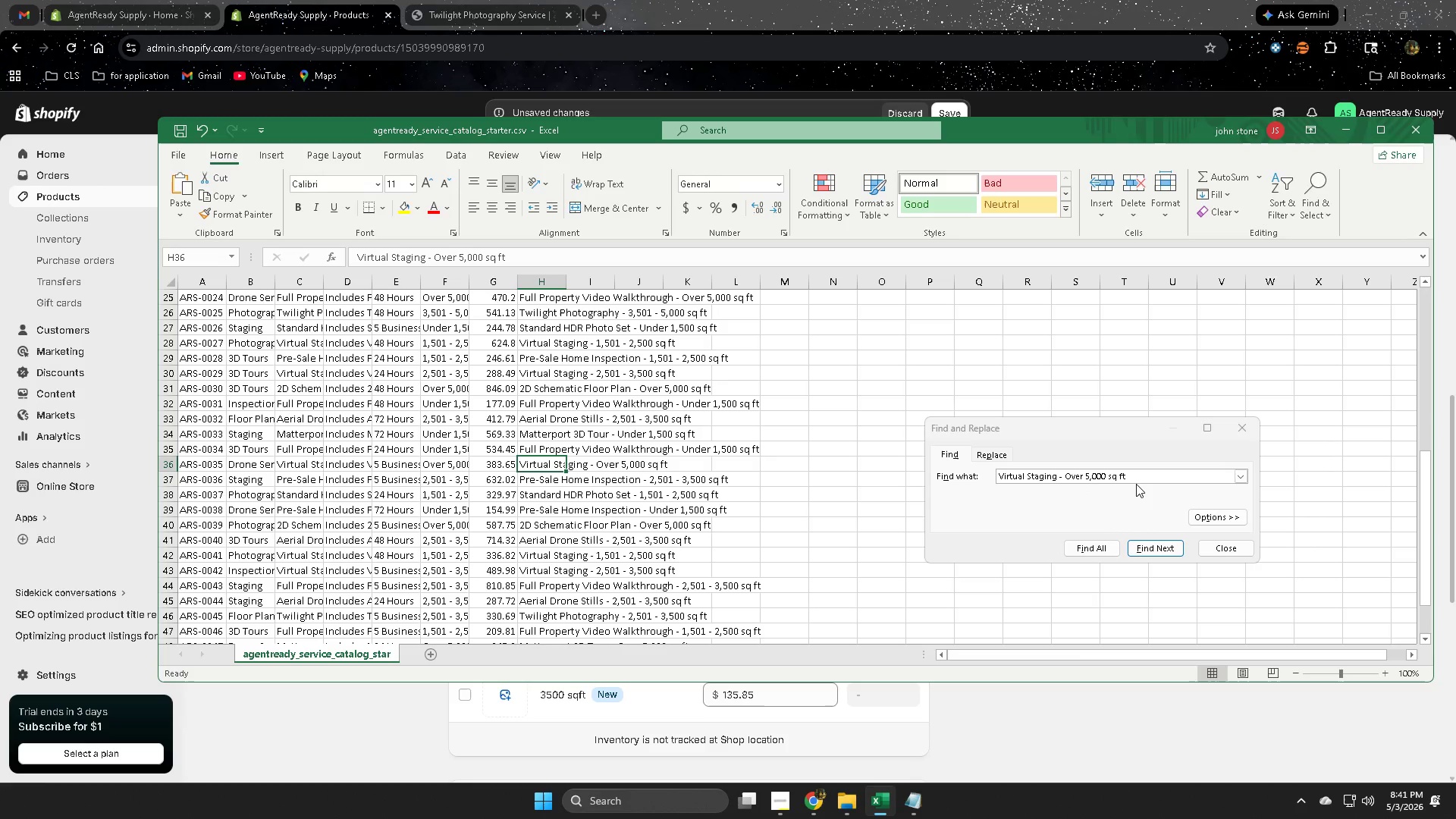 
wait(11.2)
 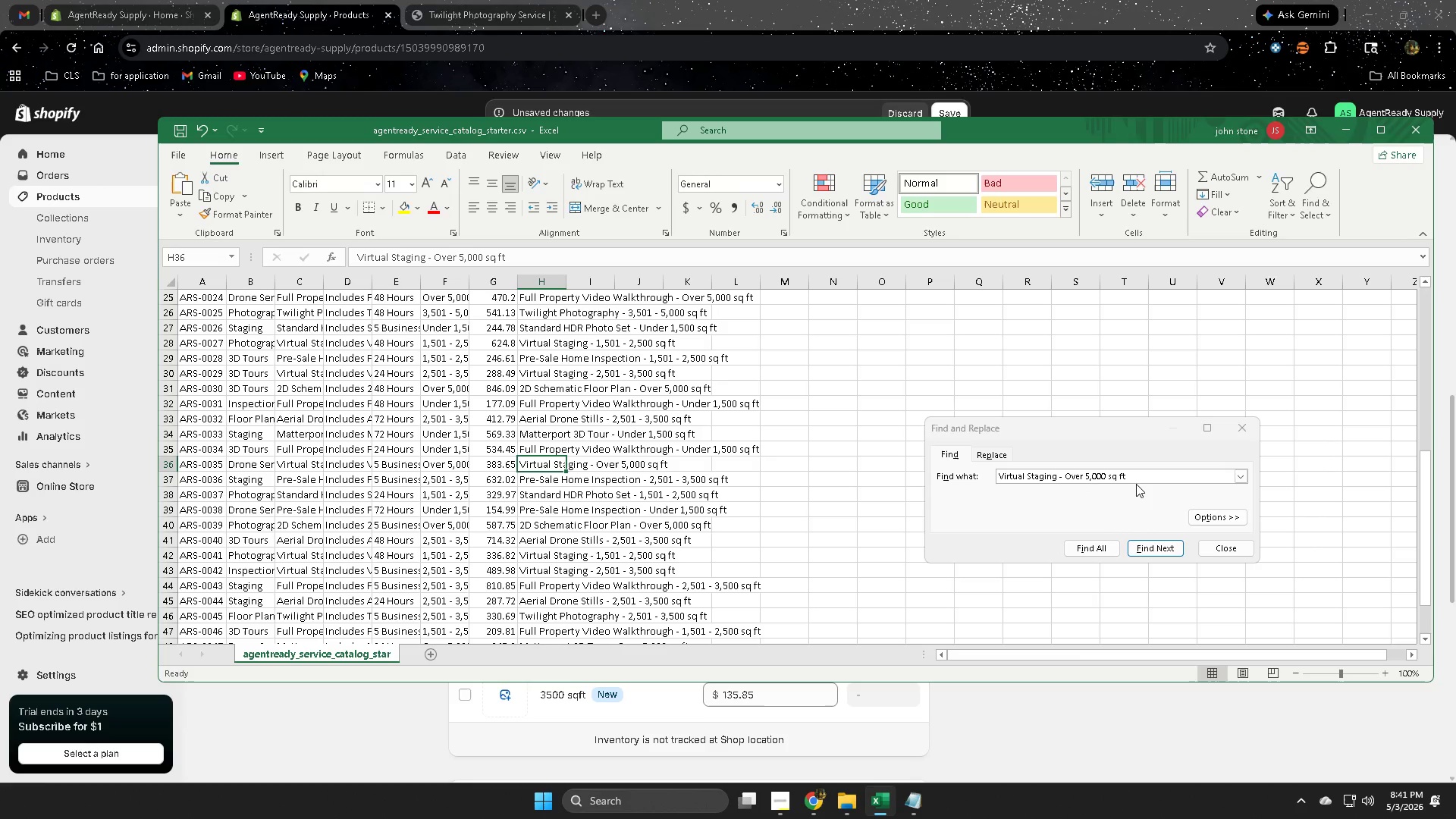 
left_click([888, 802])
 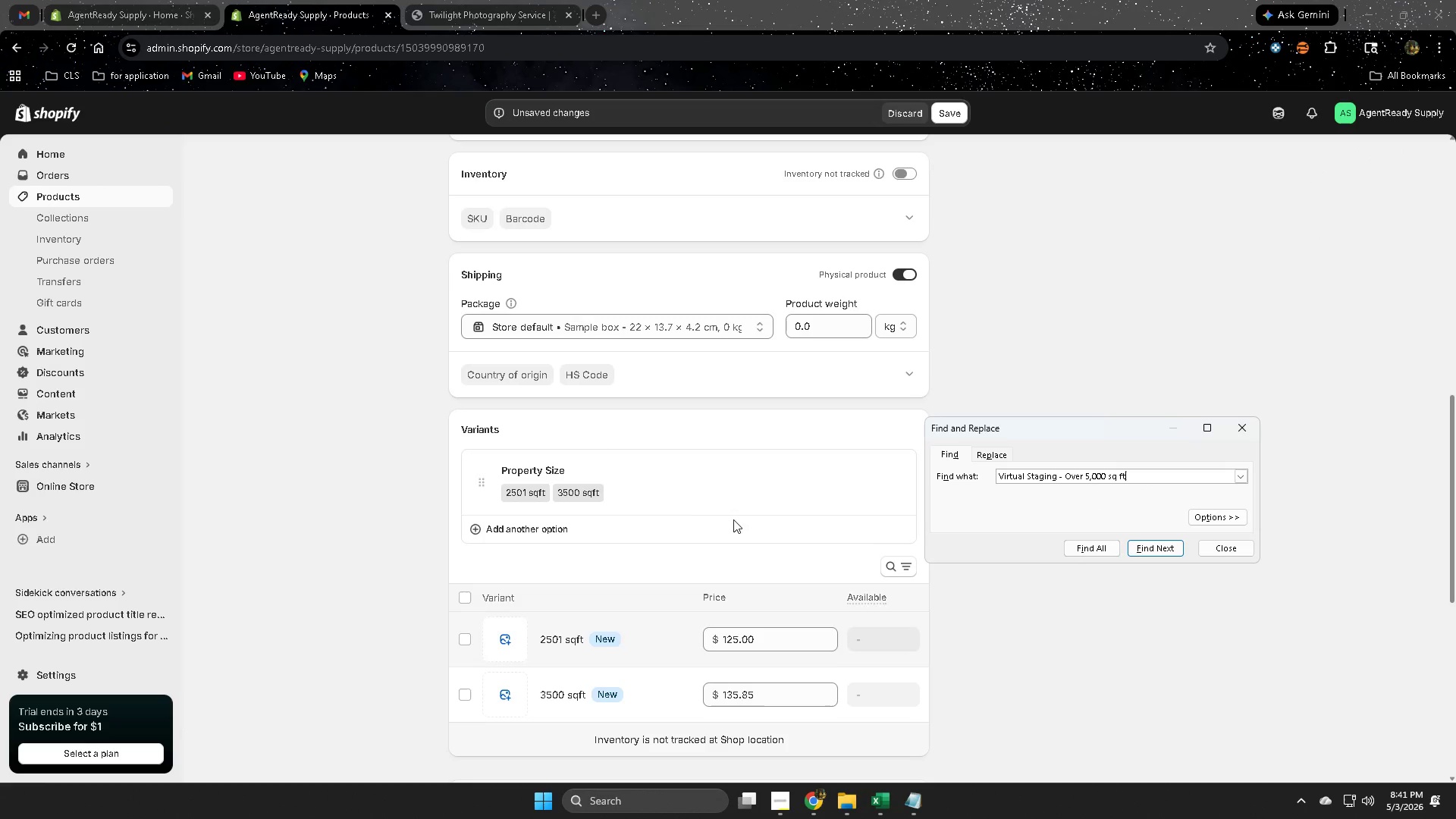 
scroll: coordinate [698, 391], scroll_direction: up, amount: 10.0
 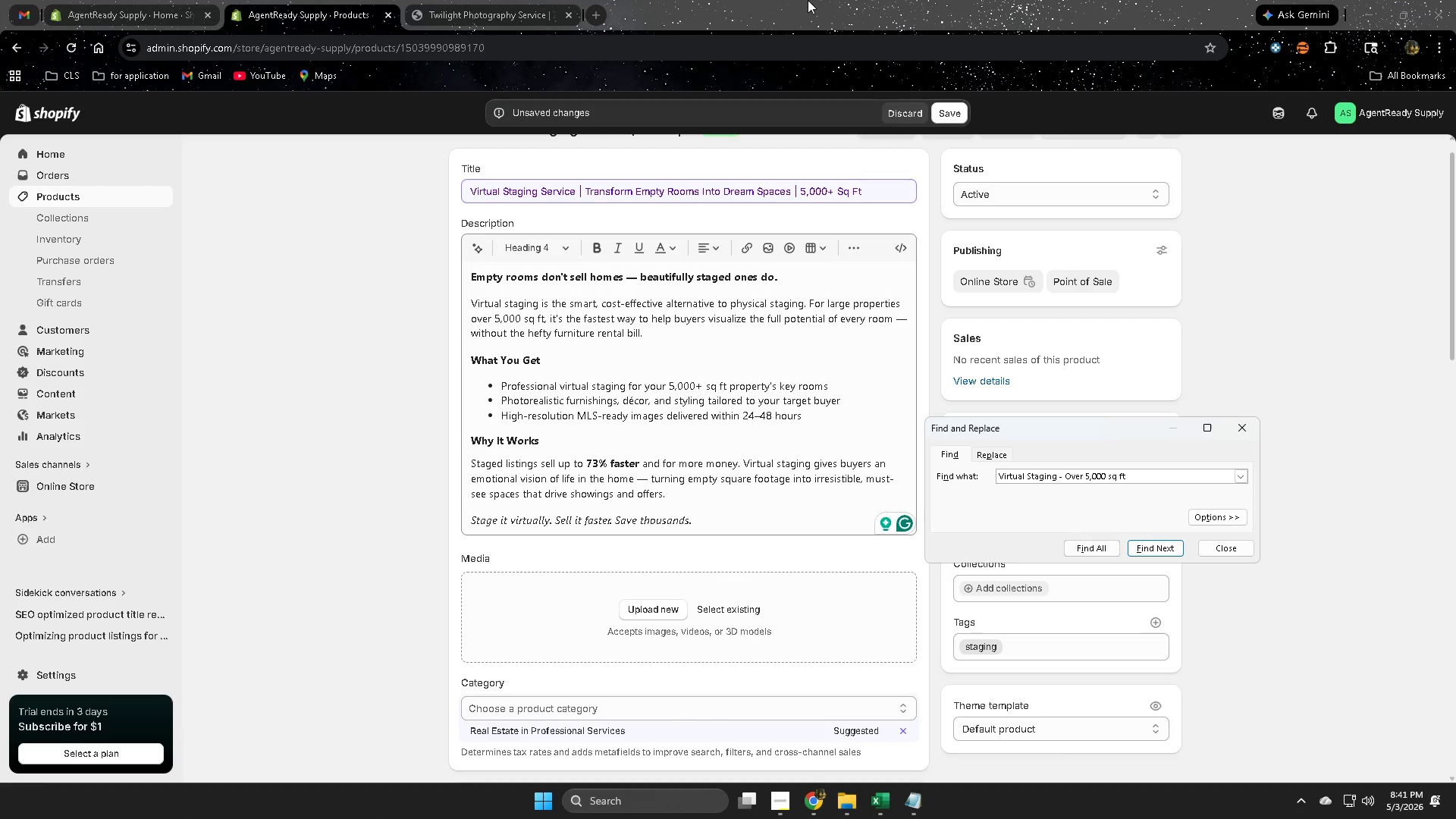 
left_click([880, 806])
 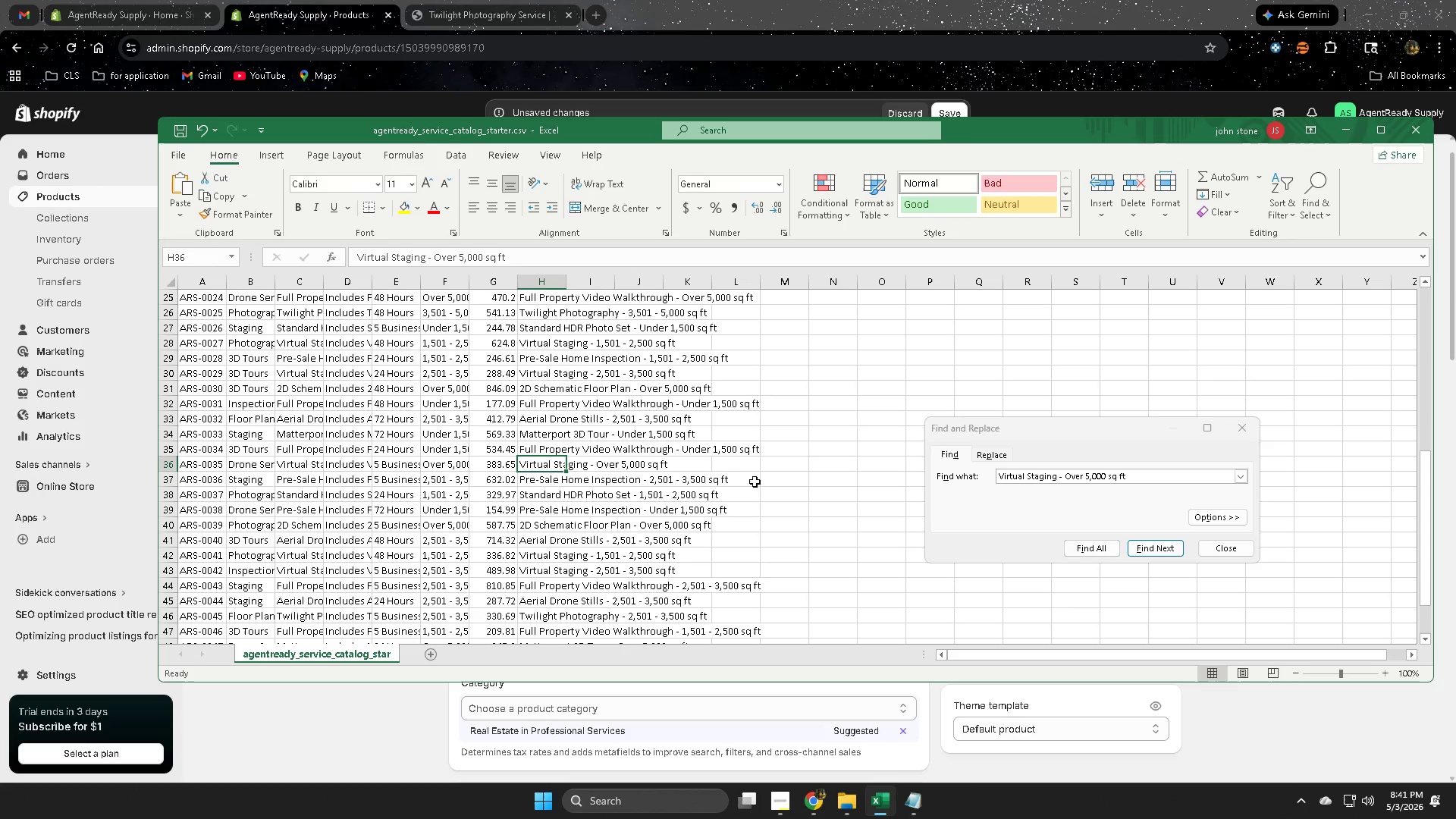 
left_click([170, 465])
 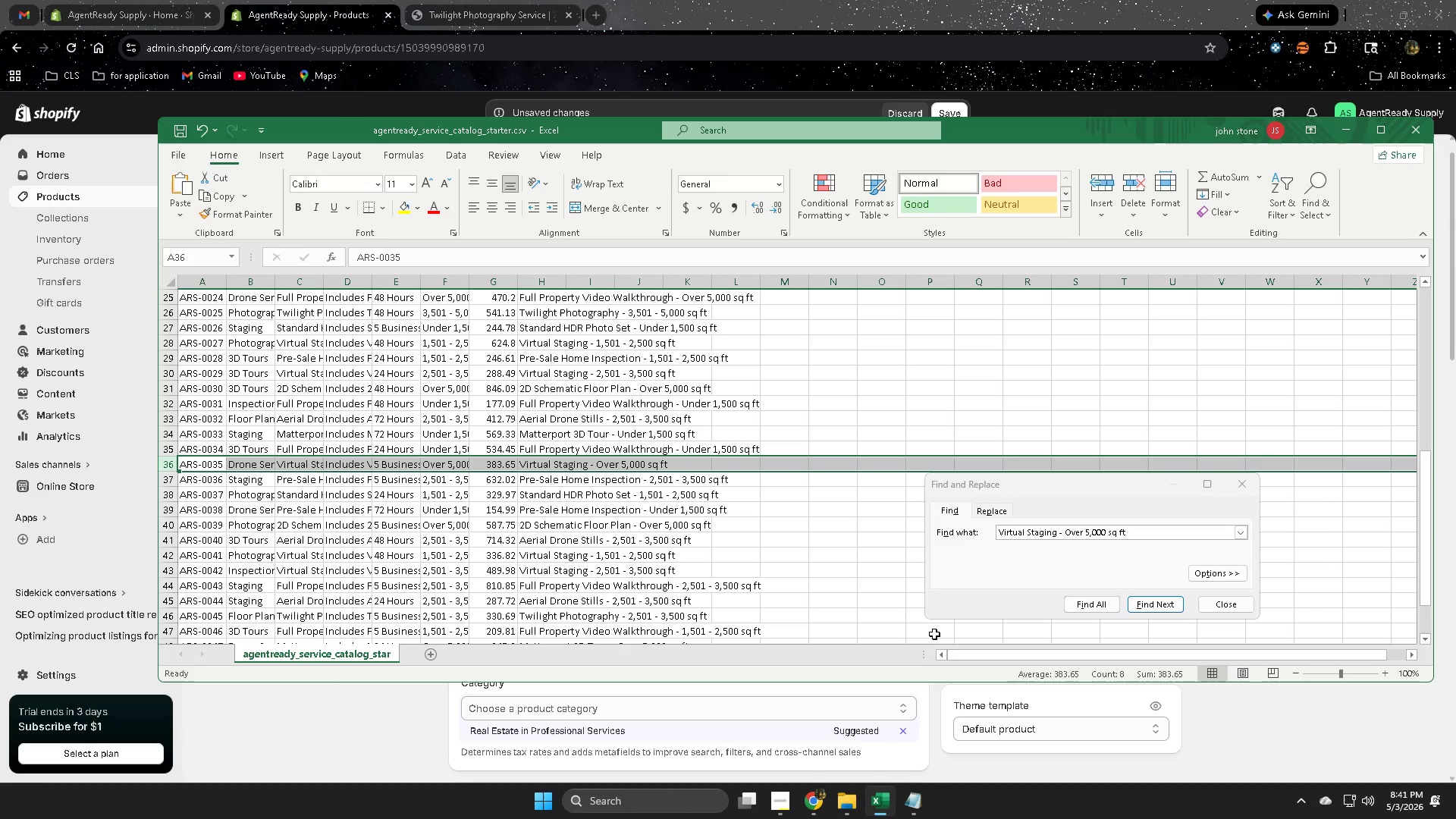 
wait(11.25)
 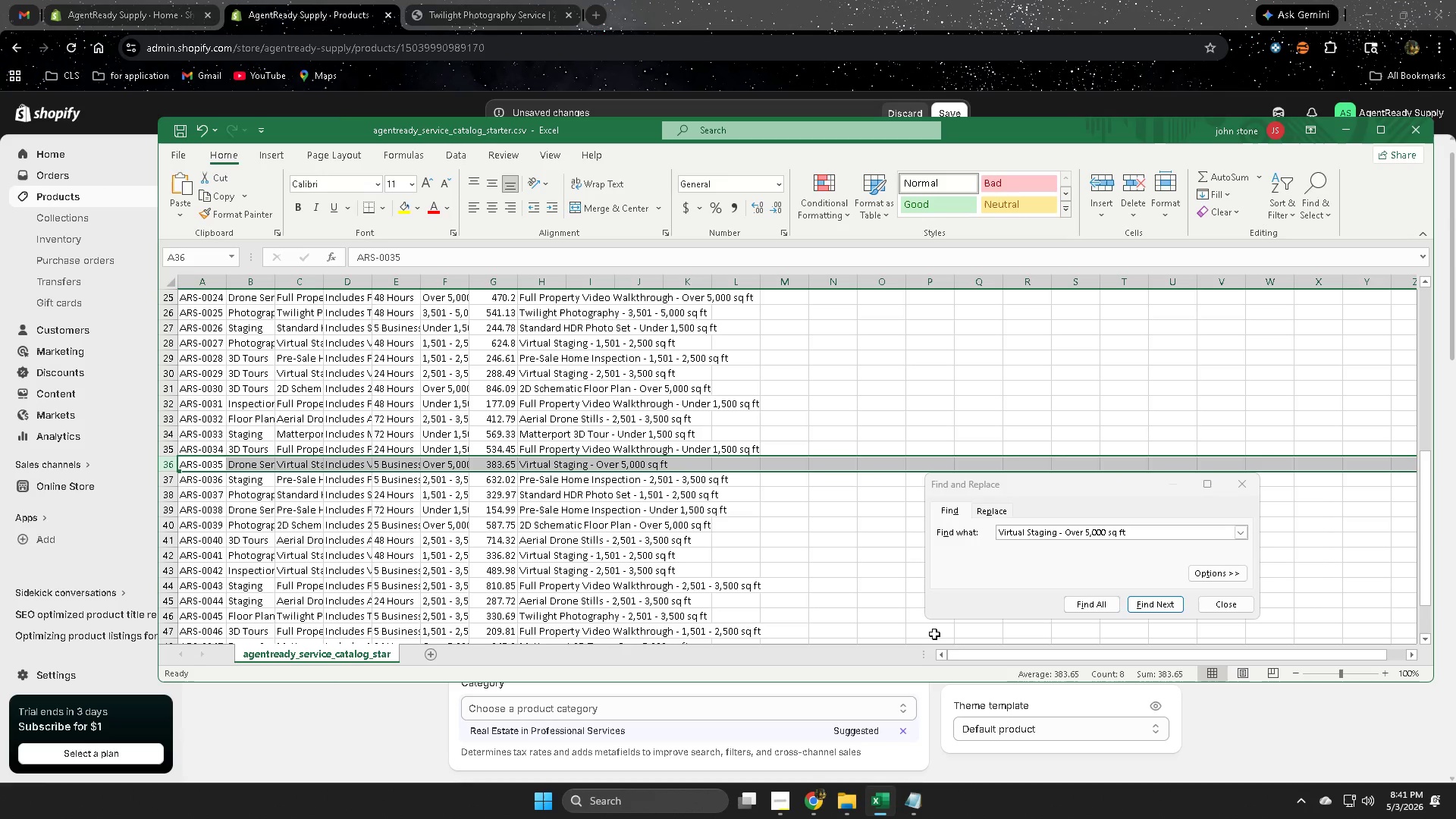 
left_click([786, 725])